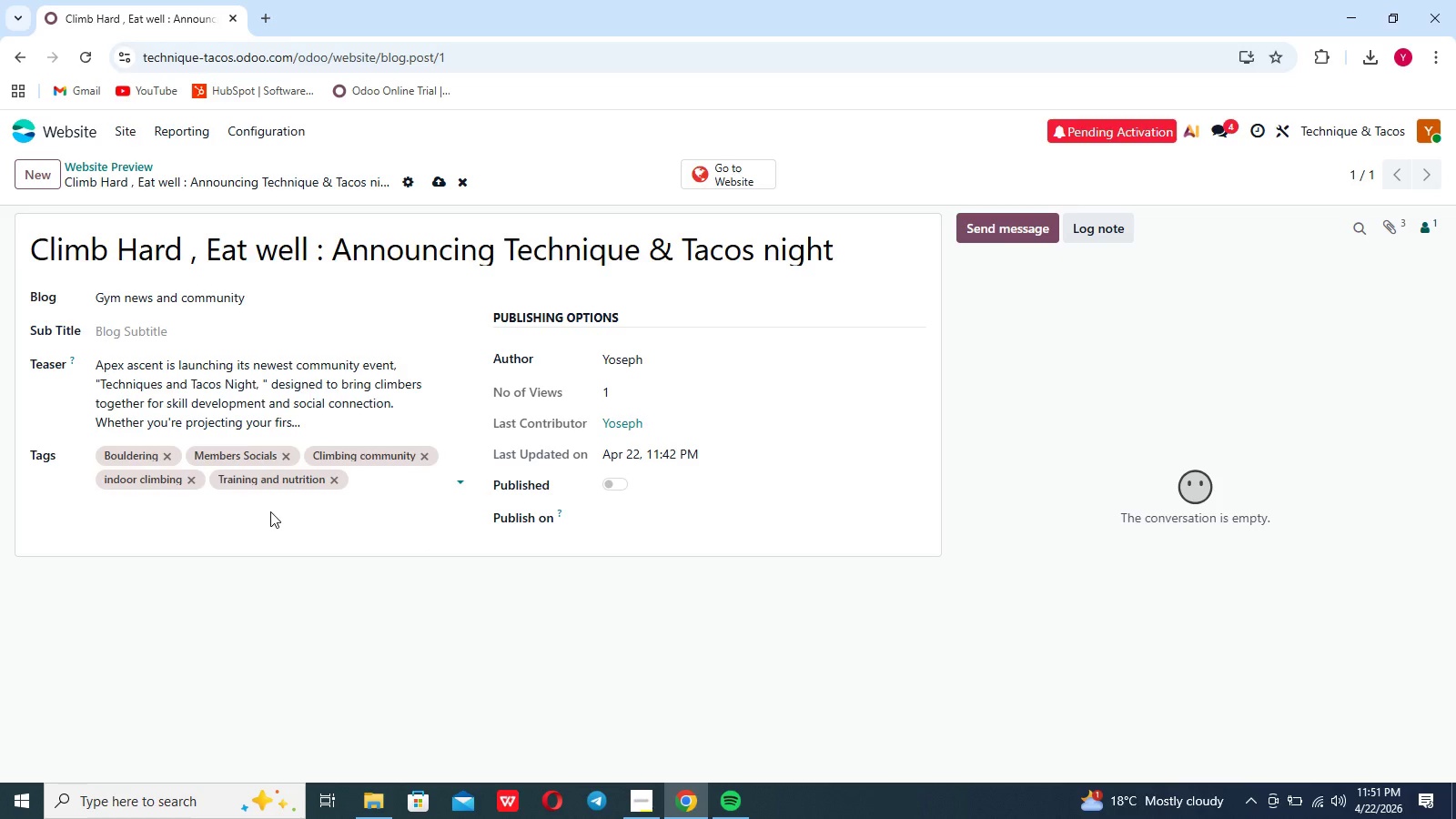 
left_click([440, 184])
 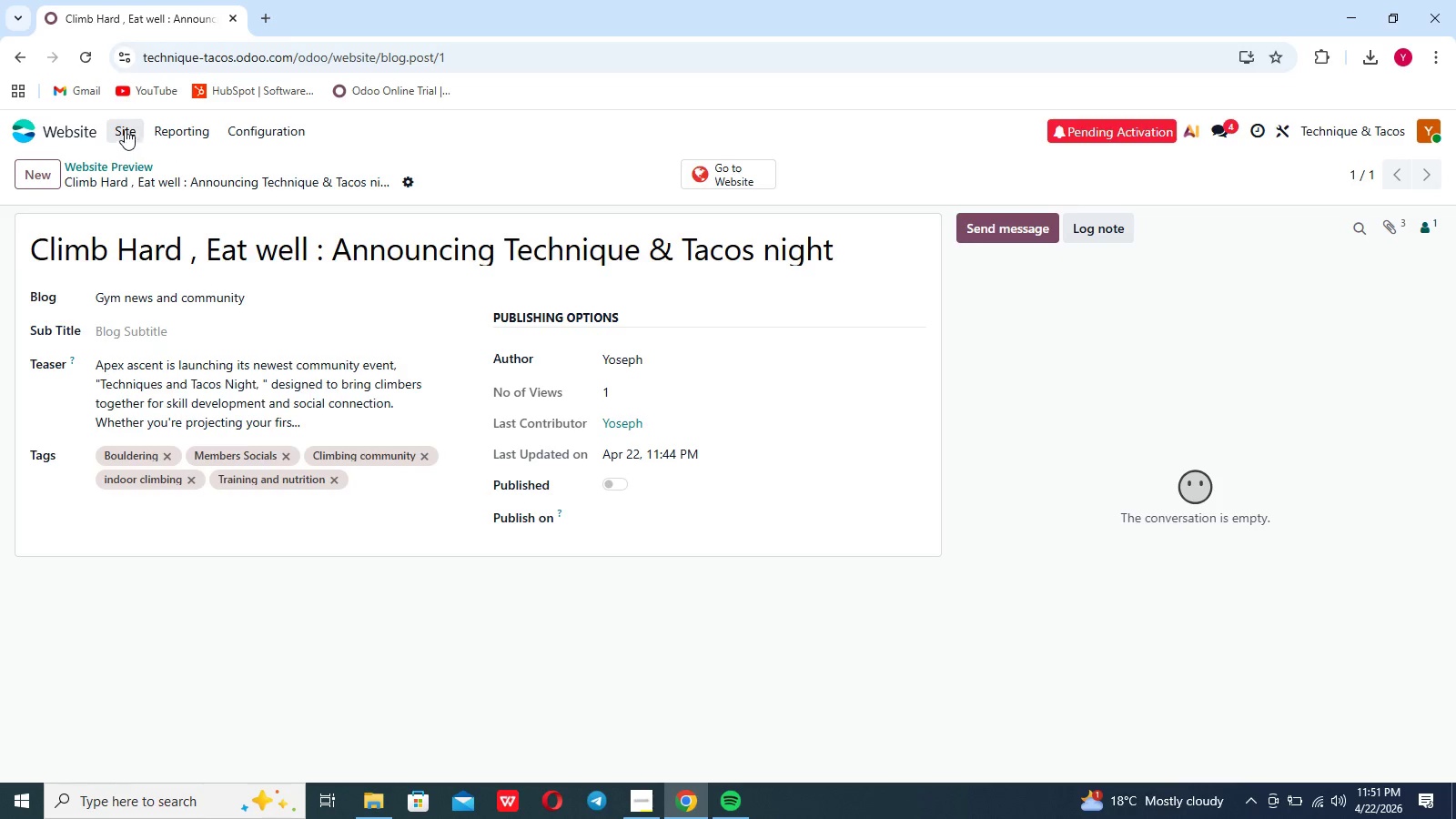 
left_click([125, 129])
 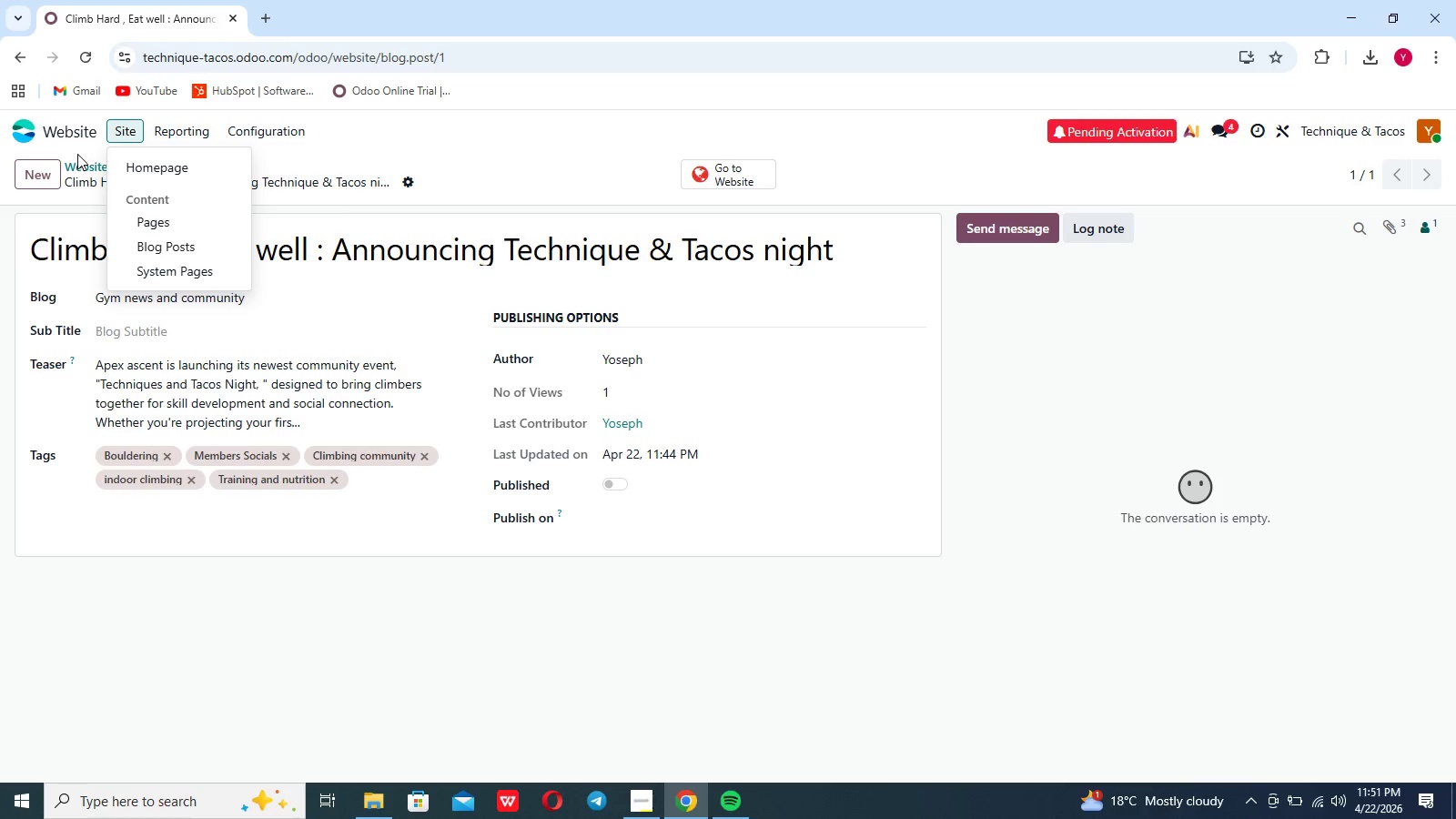 
left_click([76, 134])
 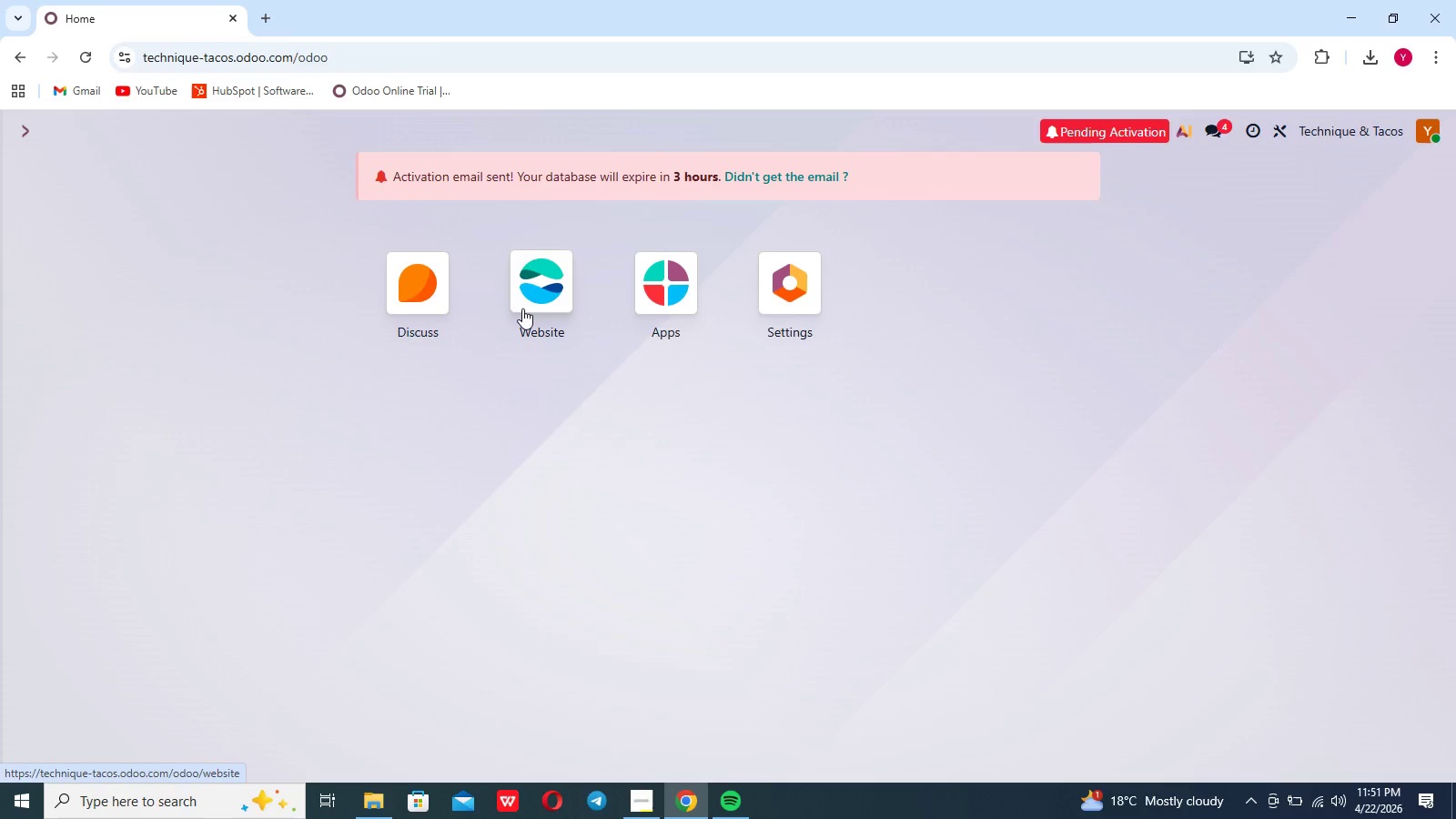 
left_click([522, 308])
 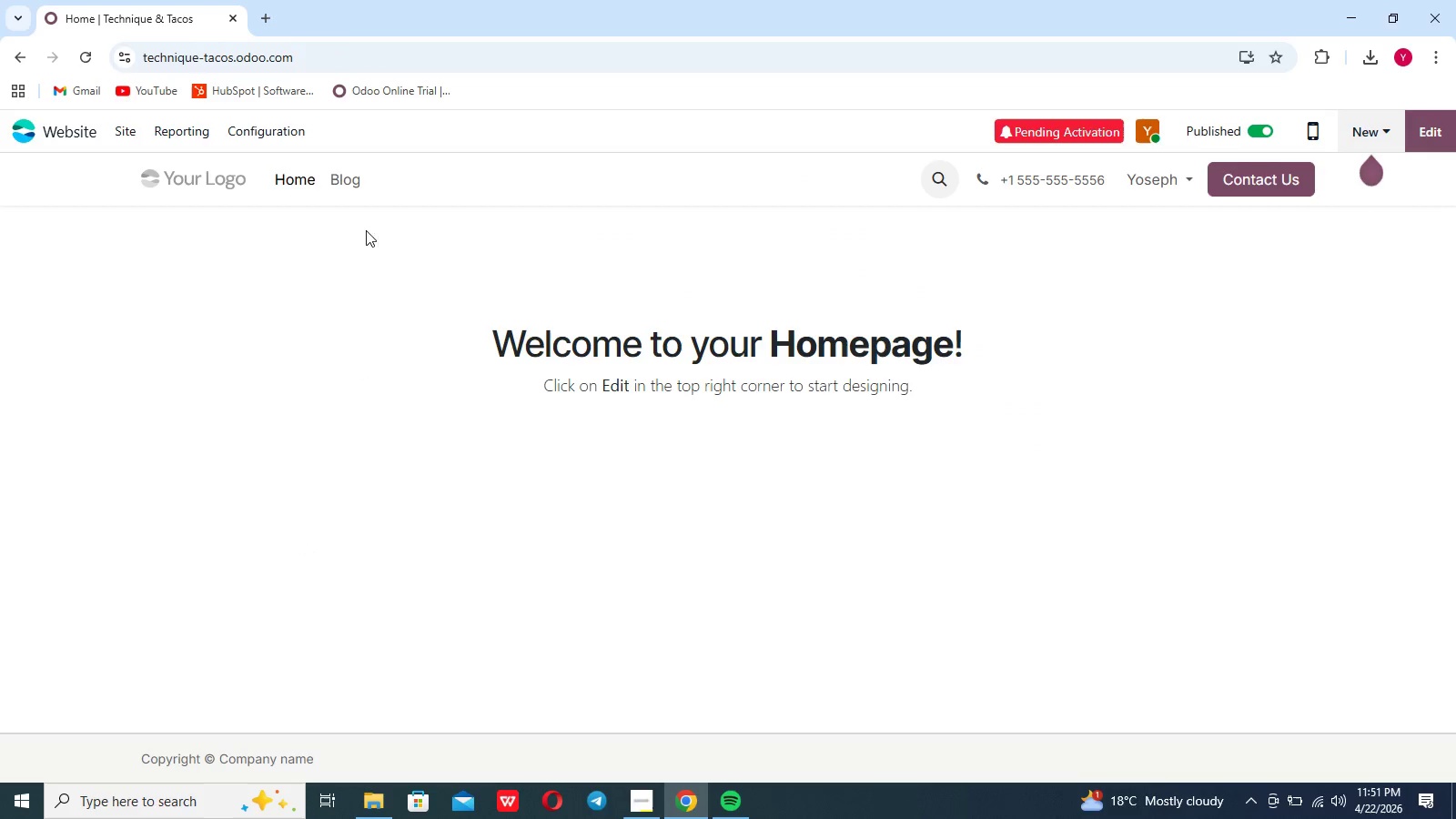 
left_click([343, 181])
 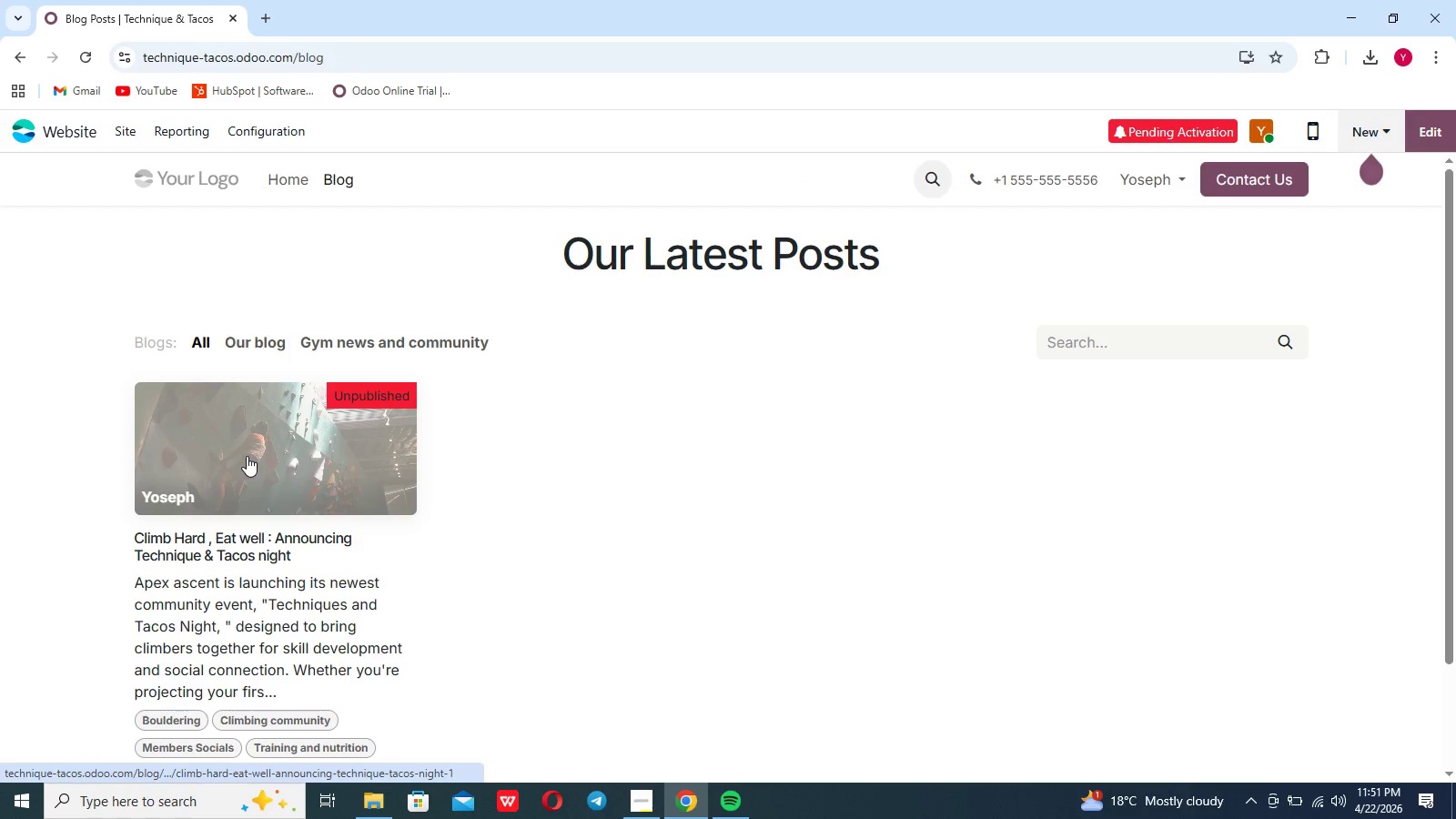 
left_click([247, 456])
 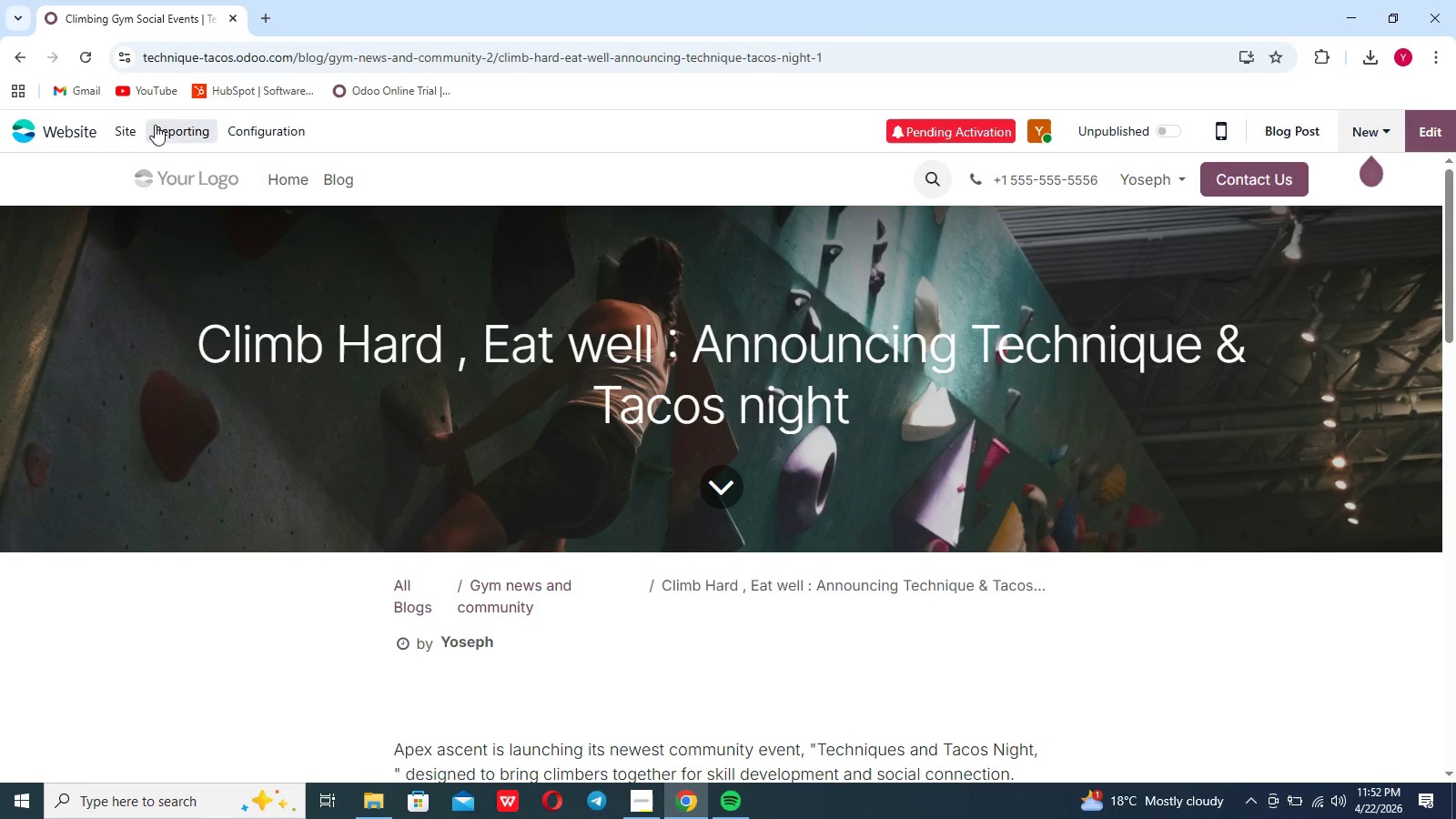 
left_click([129, 128])
 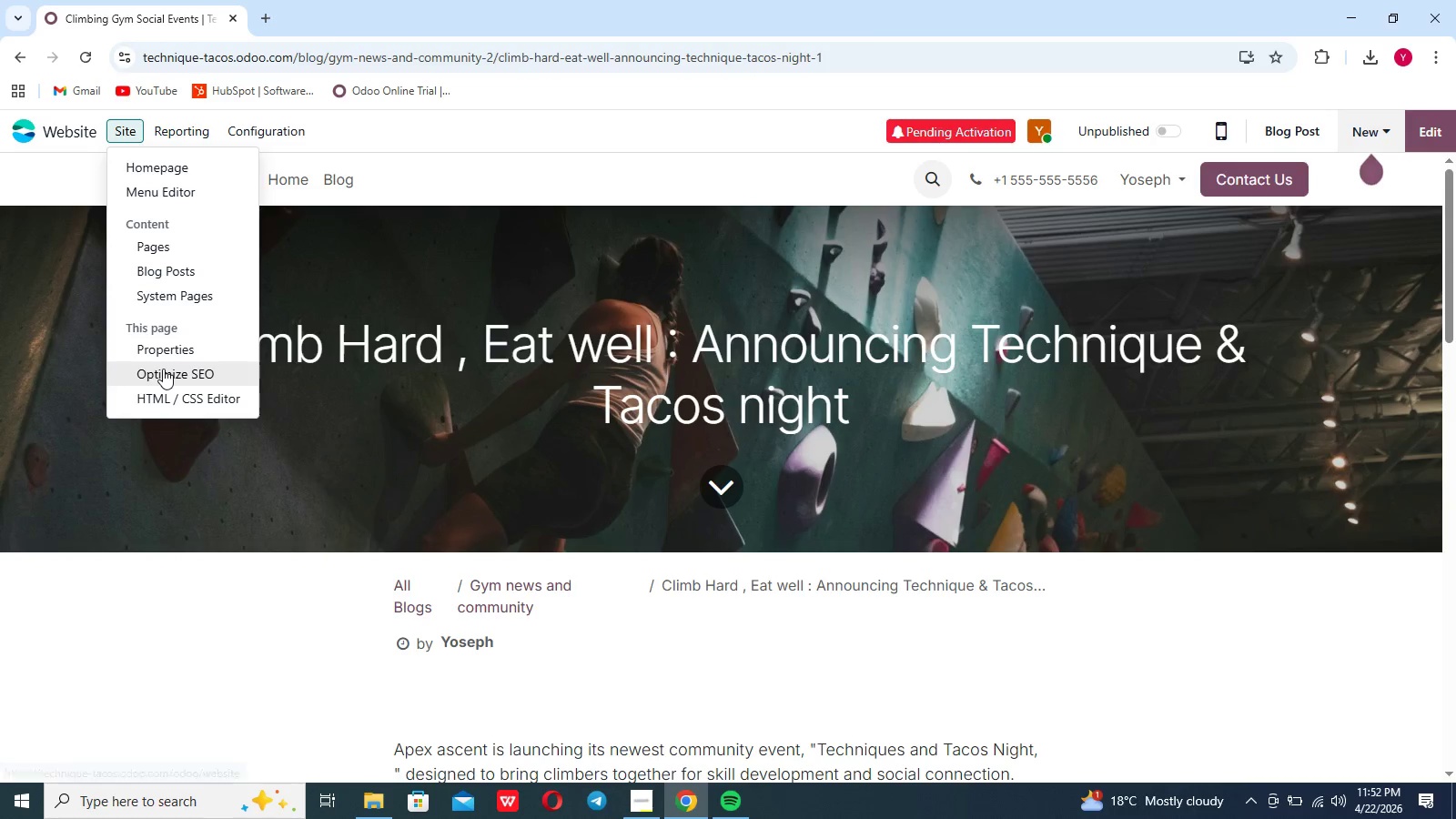 
left_click([163, 369])
 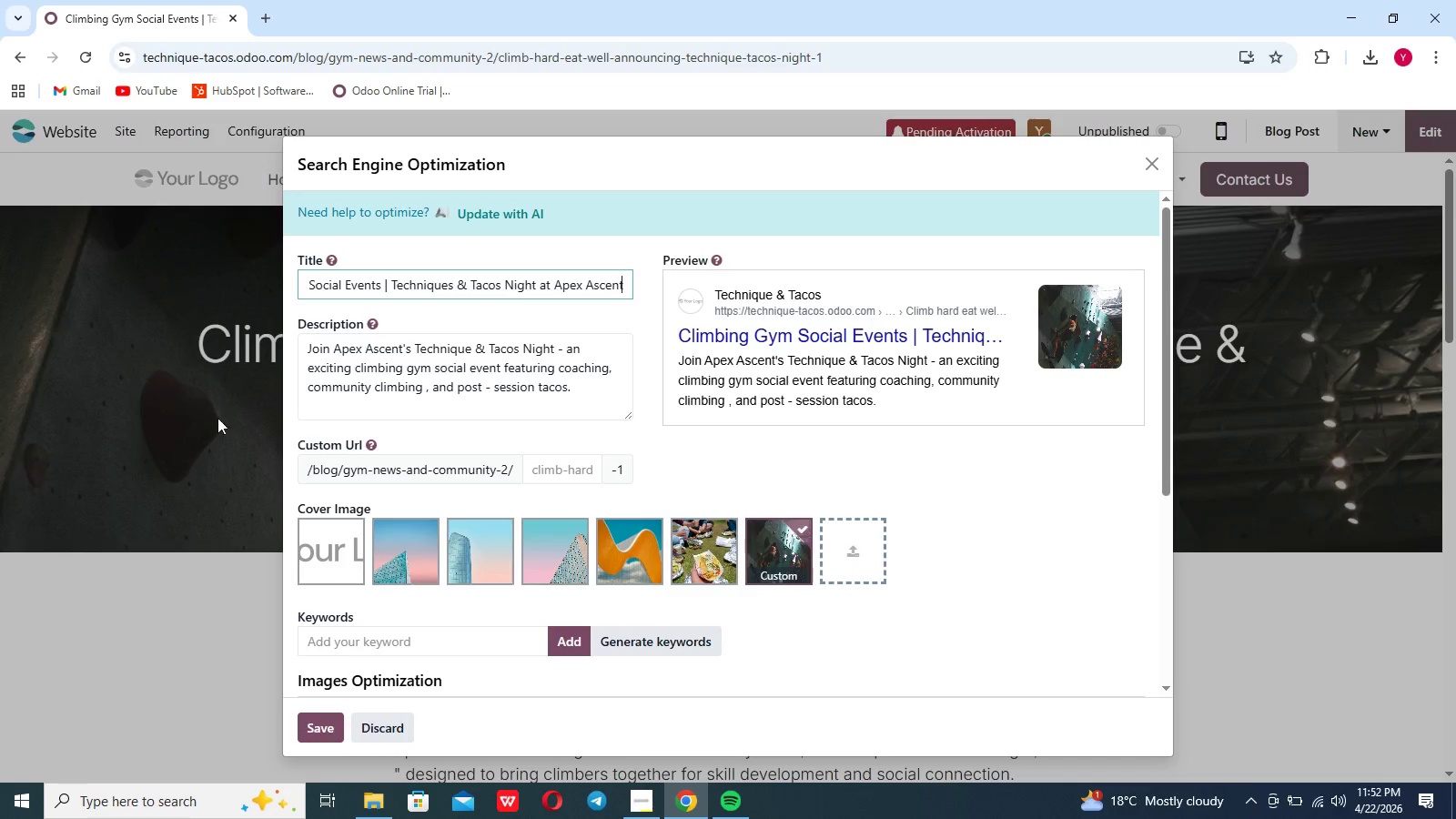 
scroll: coordinate [320, 463], scroll_direction: down, amount: 10.0
 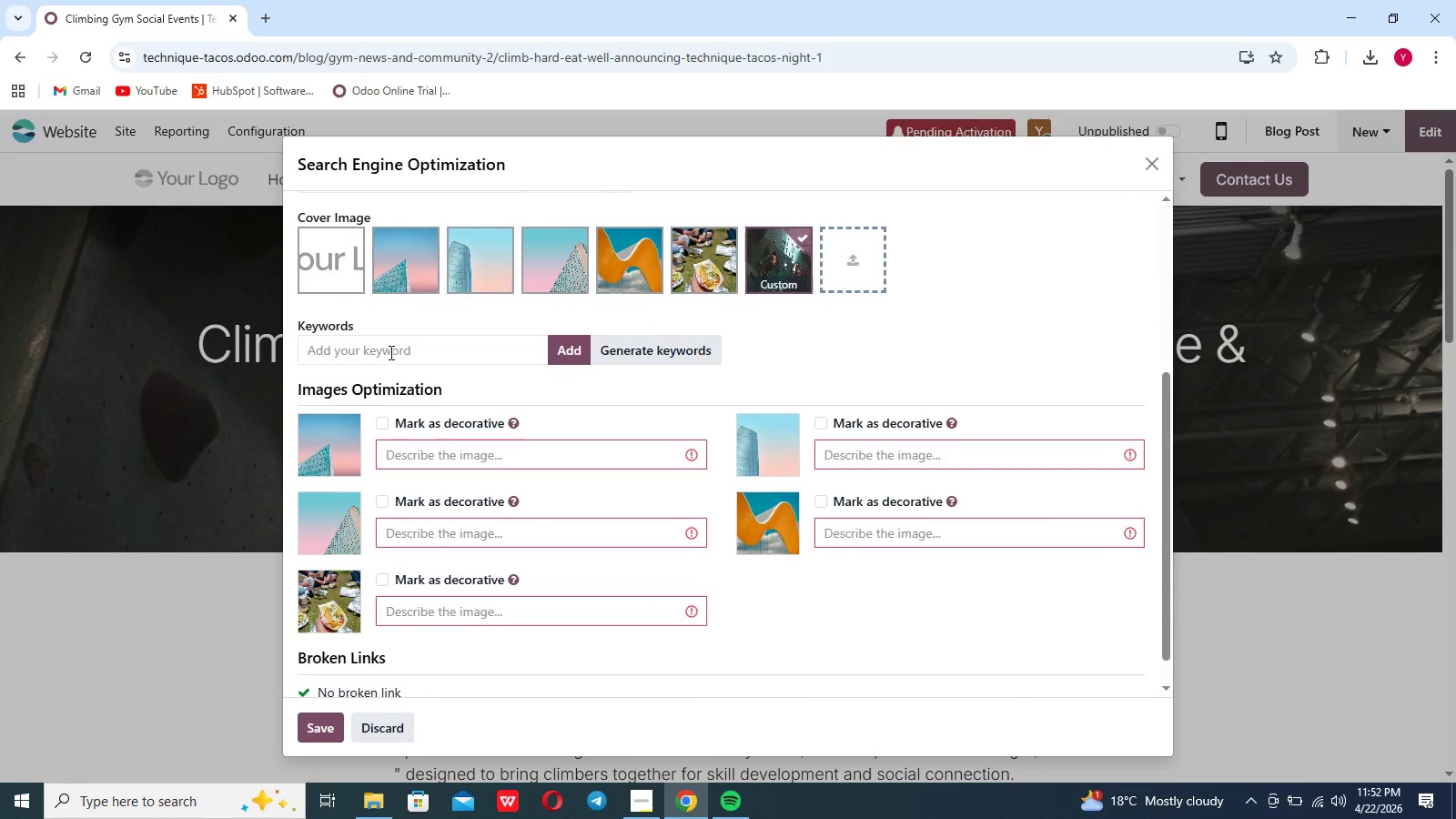 
left_click([389, 352])
 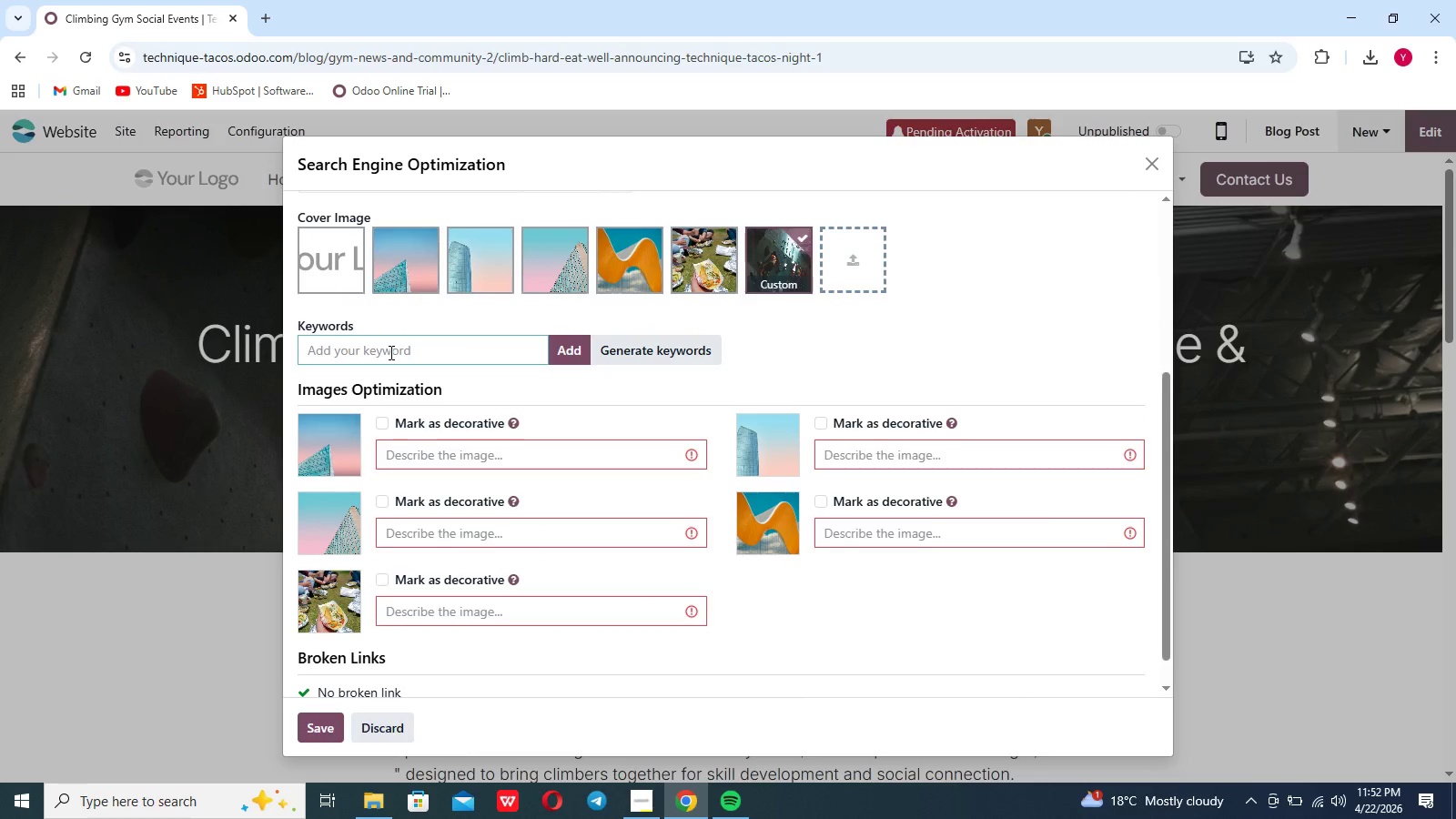 
type(climbing gym event)
 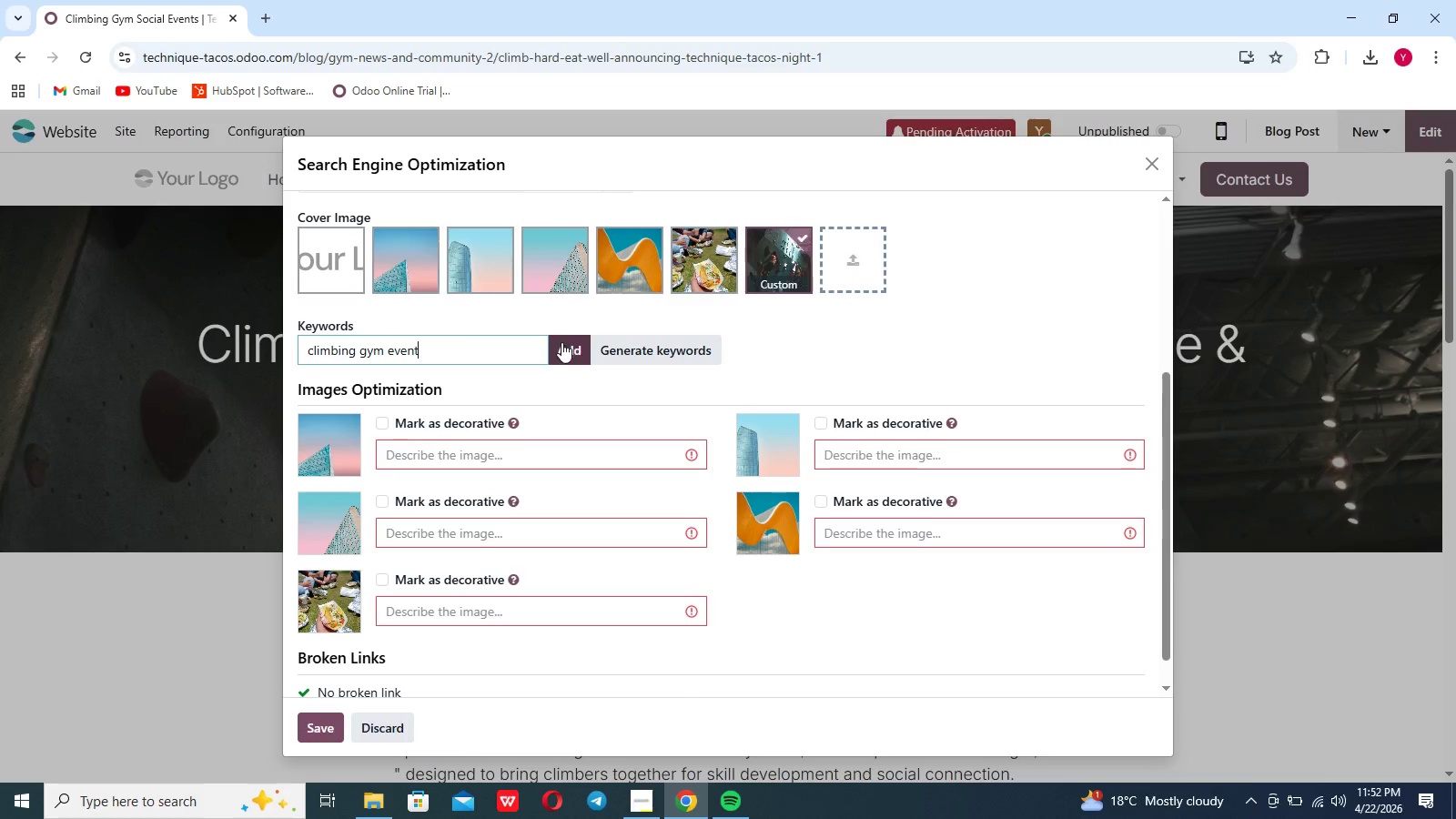 
left_click([561, 342])
 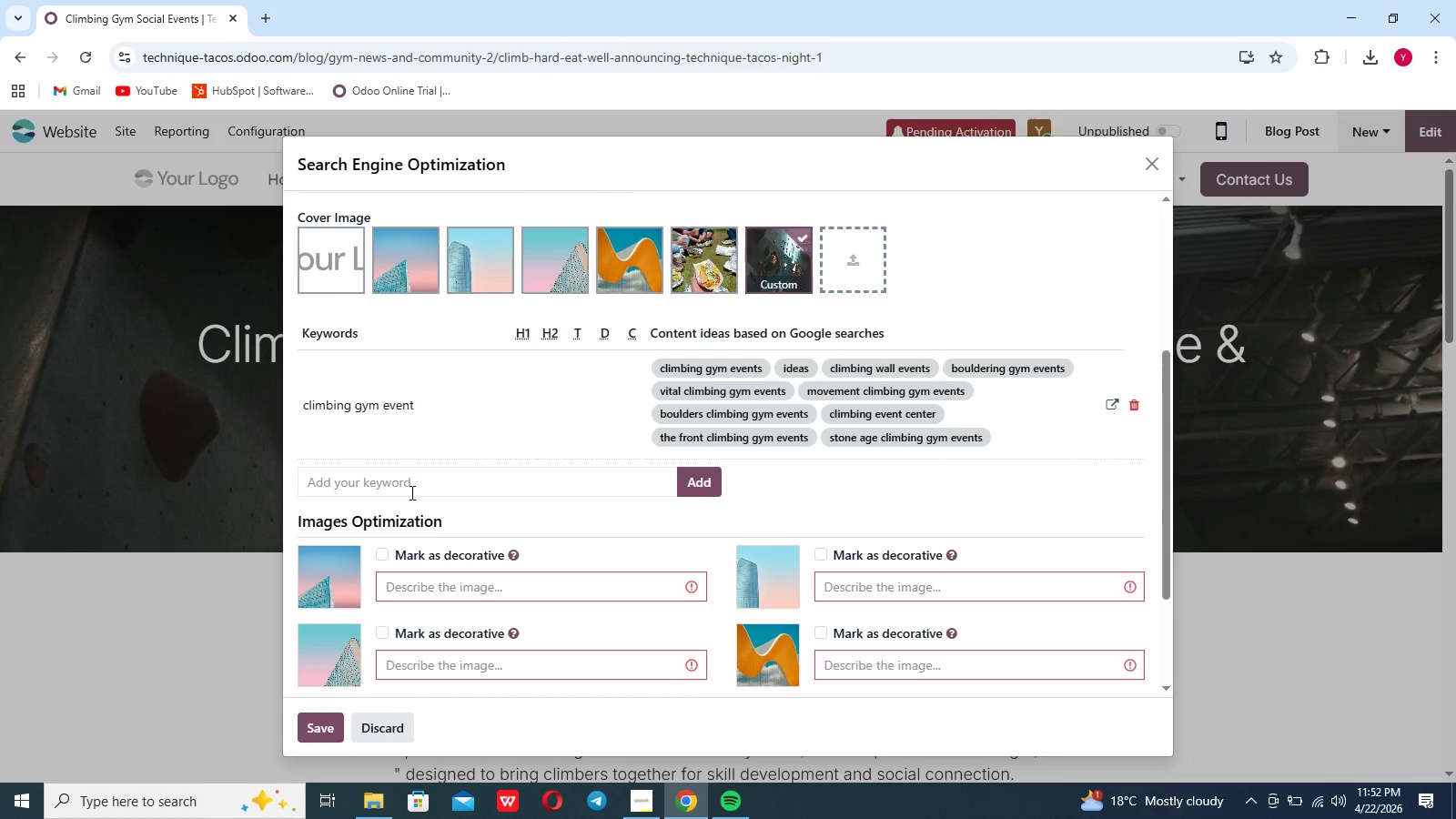 
left_click([410, 490])
 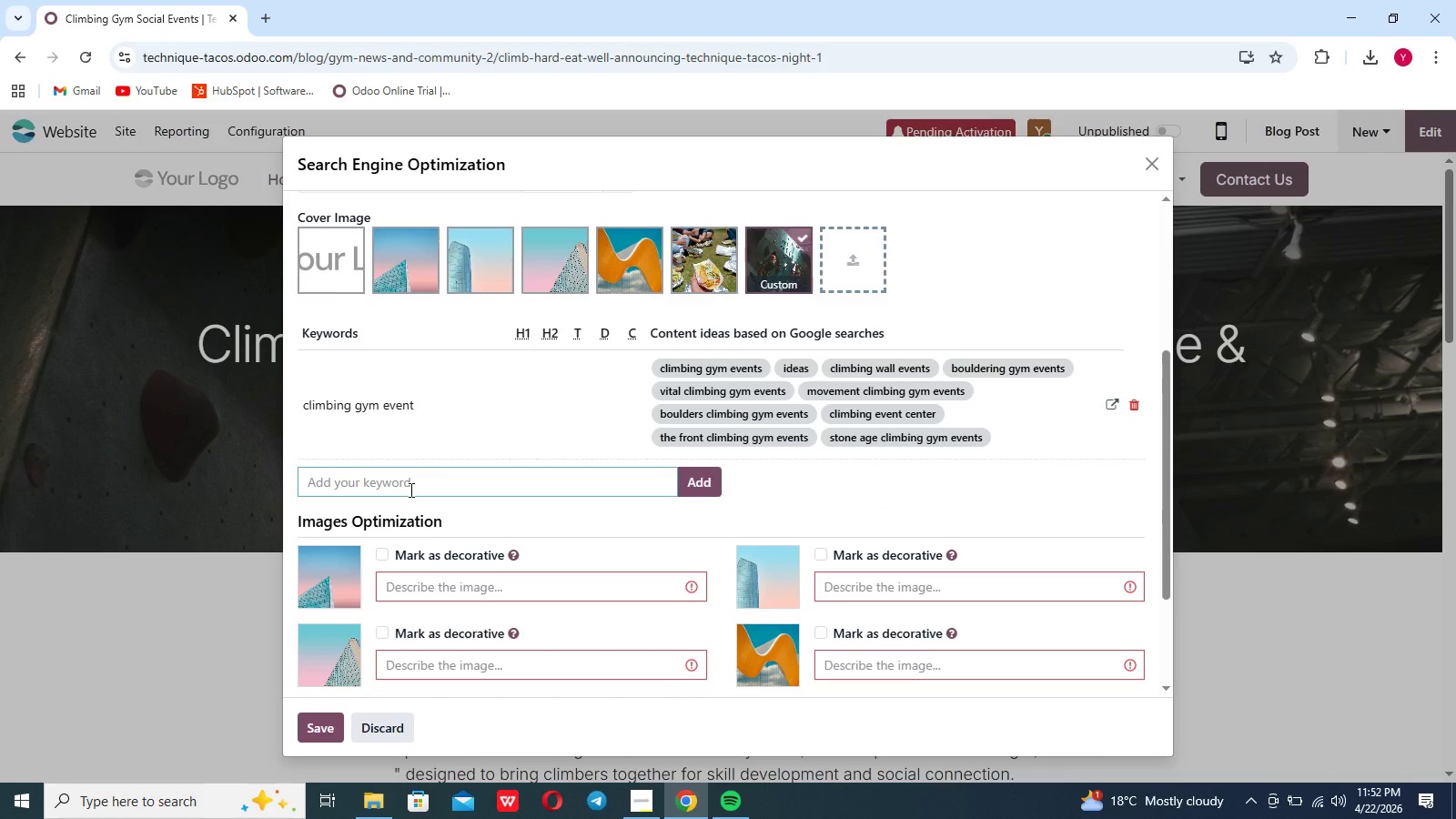 
type(bouldering tea)
key(Backspace)
key(Backspace)
type(rau)
key(Backspace)
type(ining)
 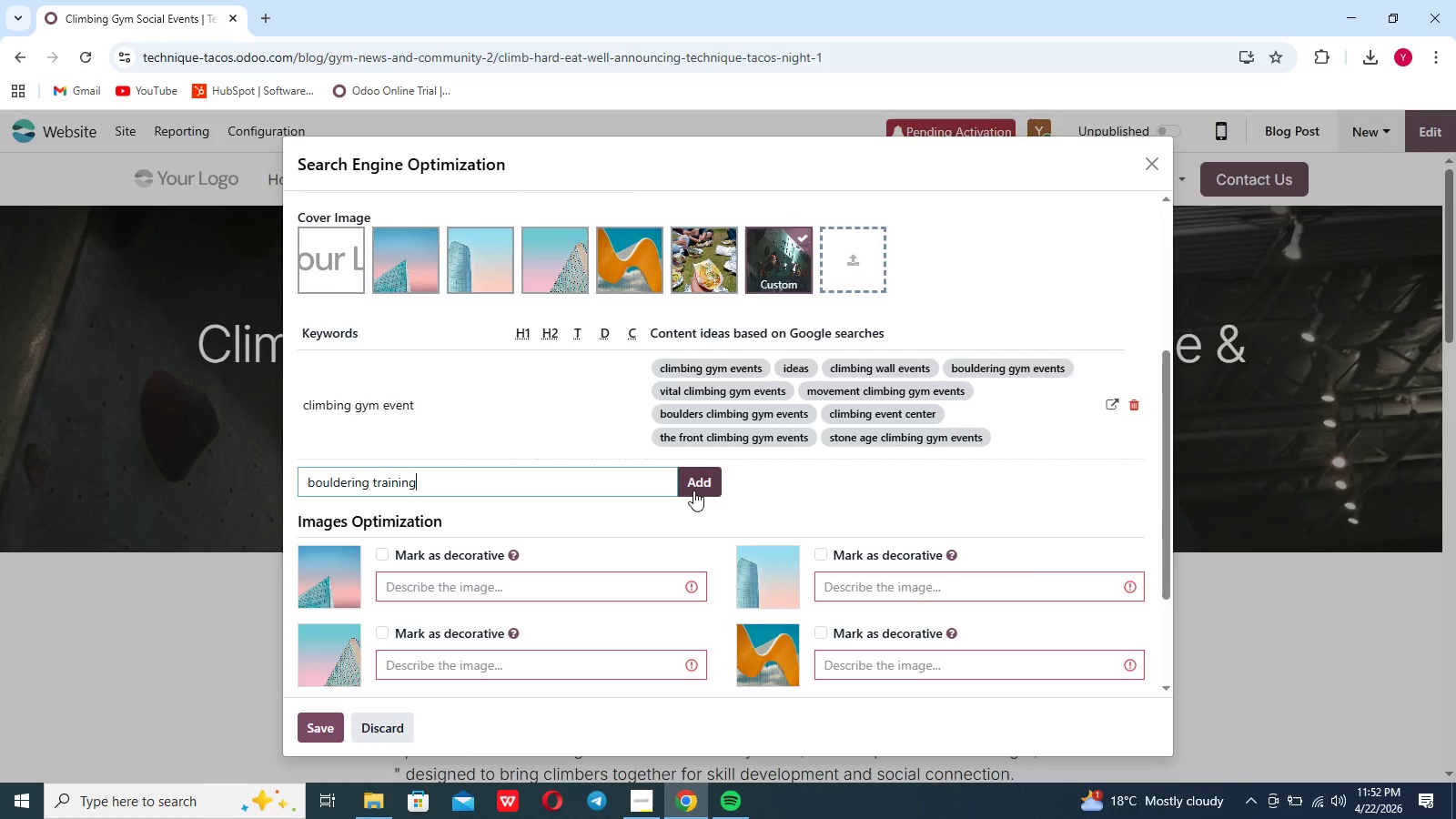 
left_click([695, 490])
 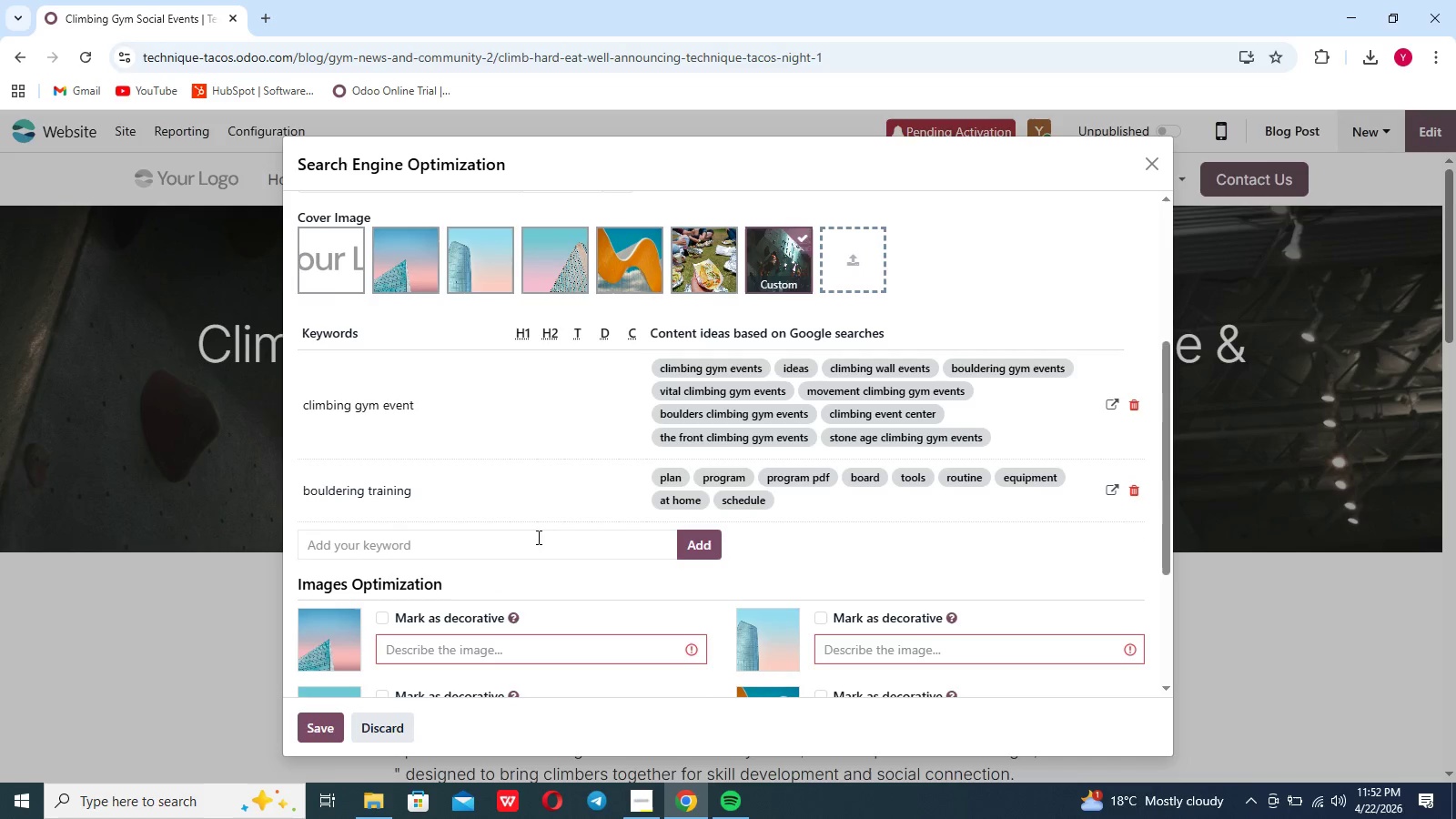 
left_click([523, 542])
 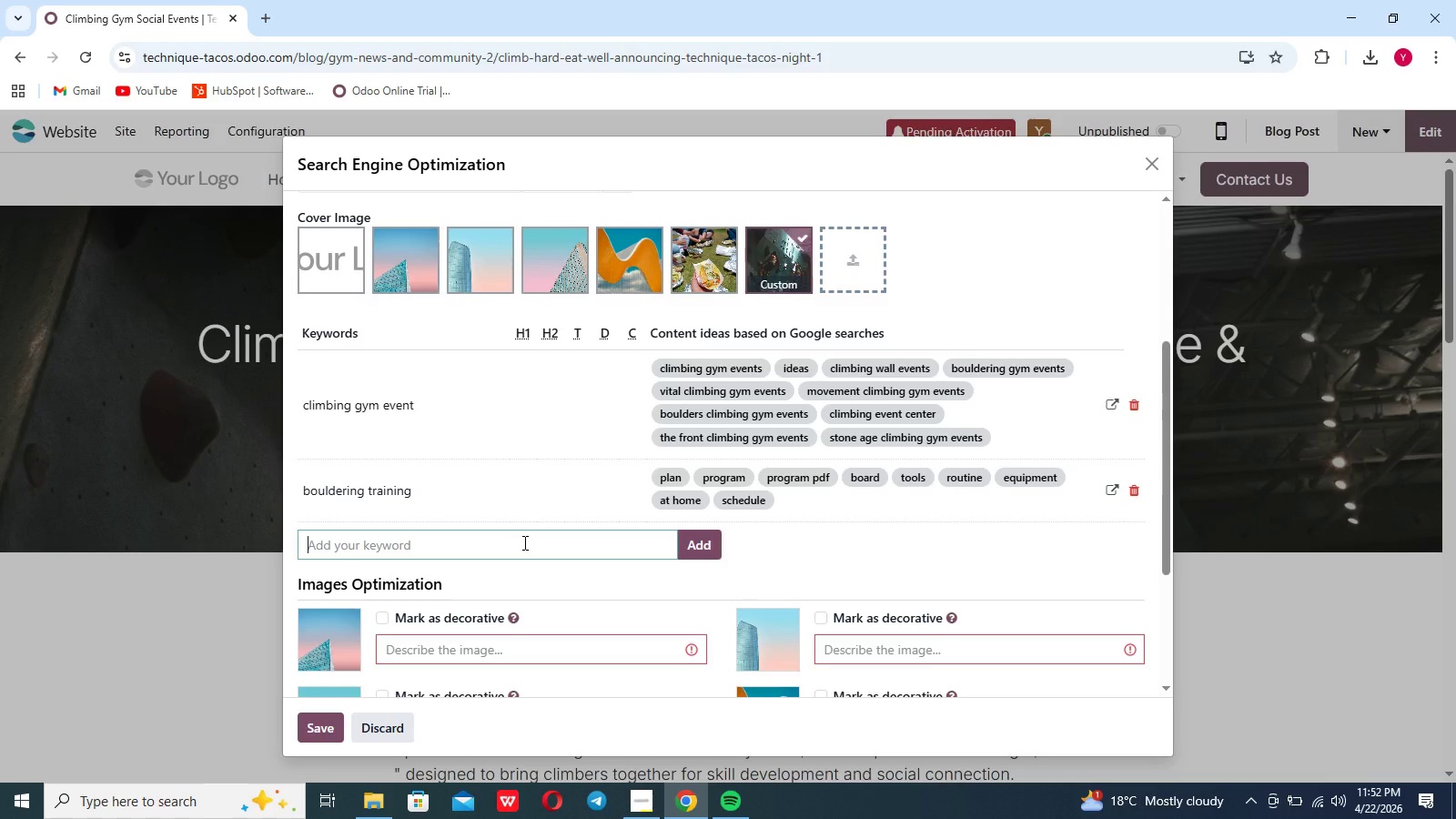 
wait(5.84)
 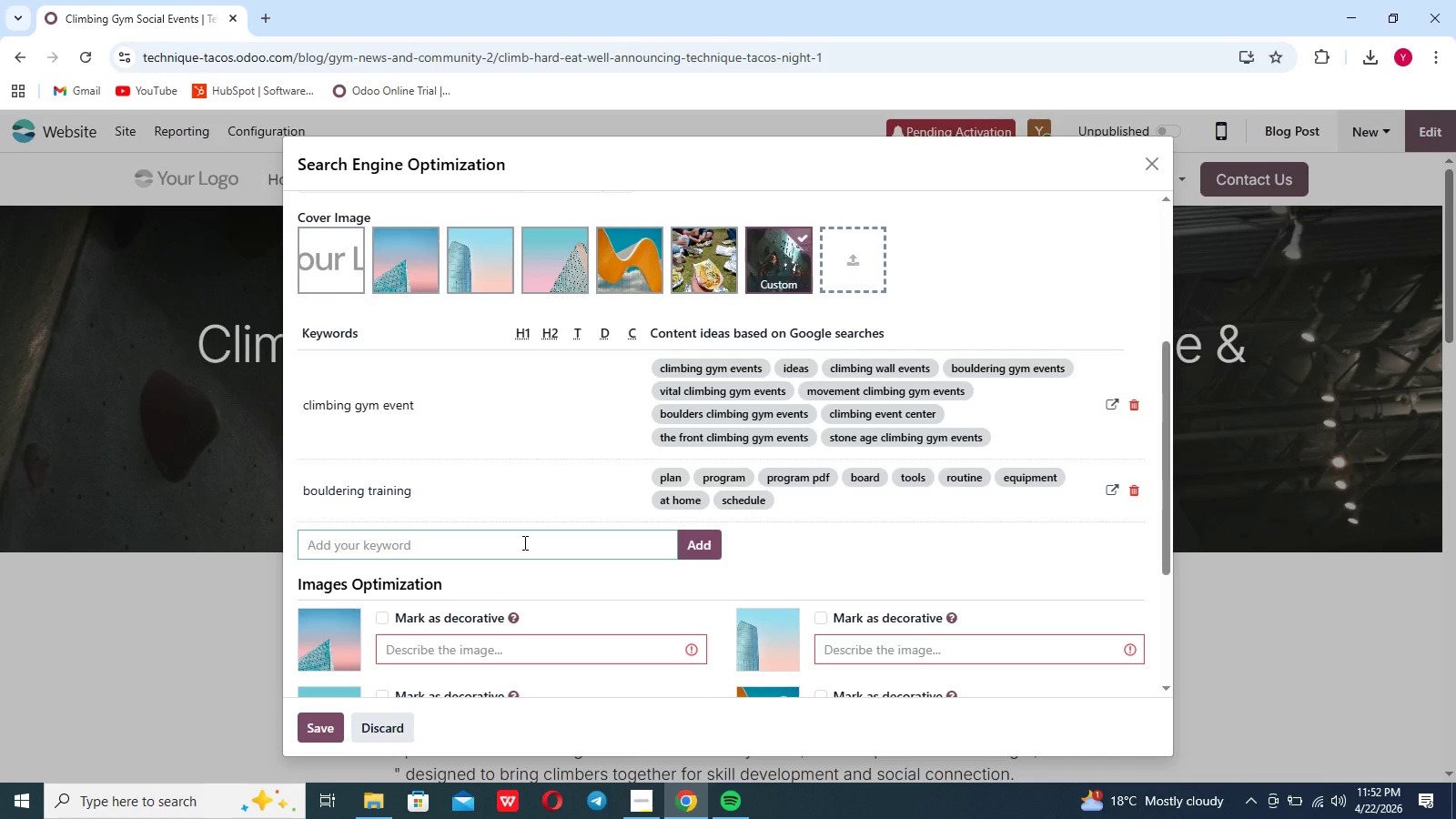 
type(indoor climbing community)
 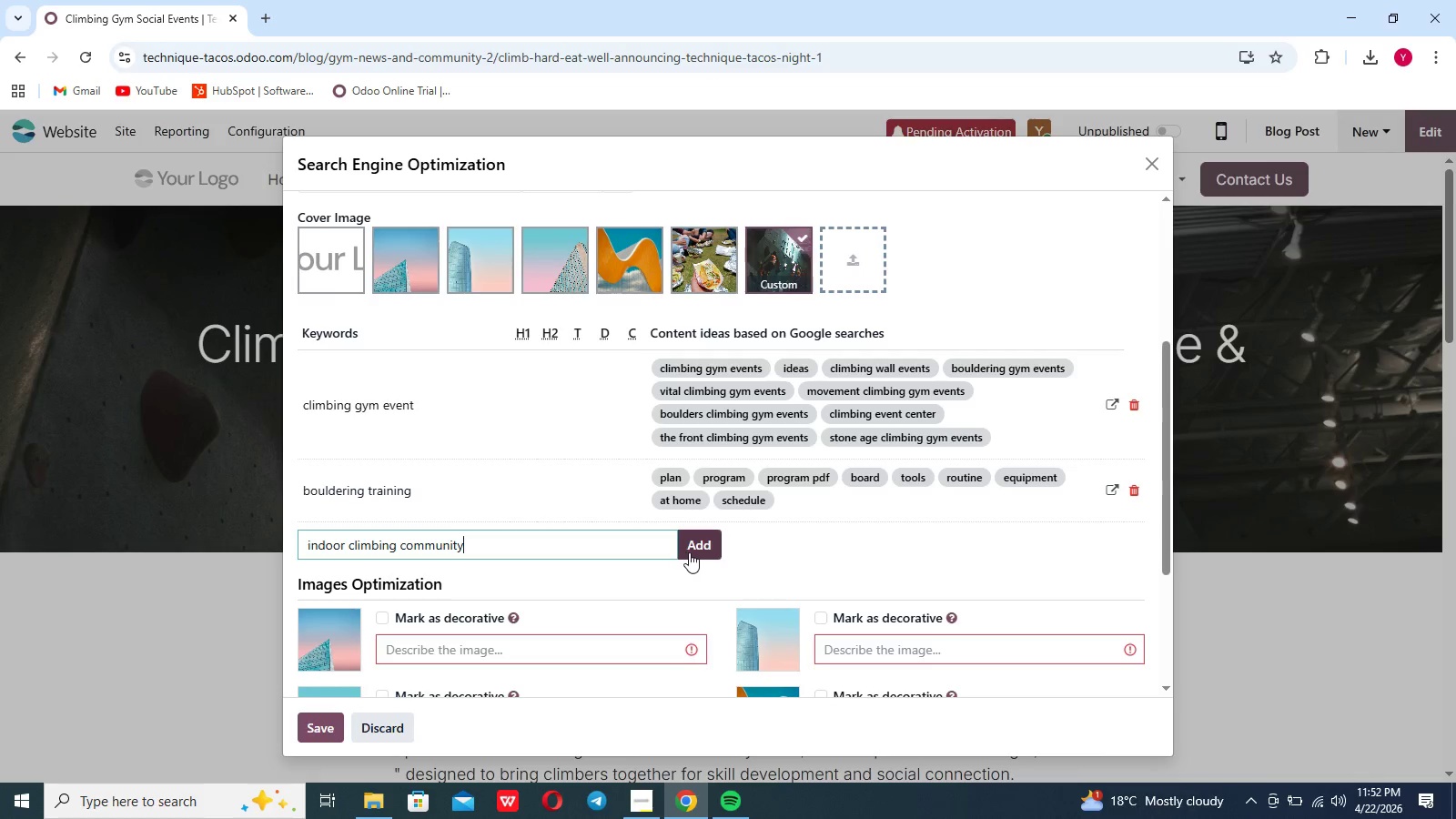 
left_click([689, 552])
 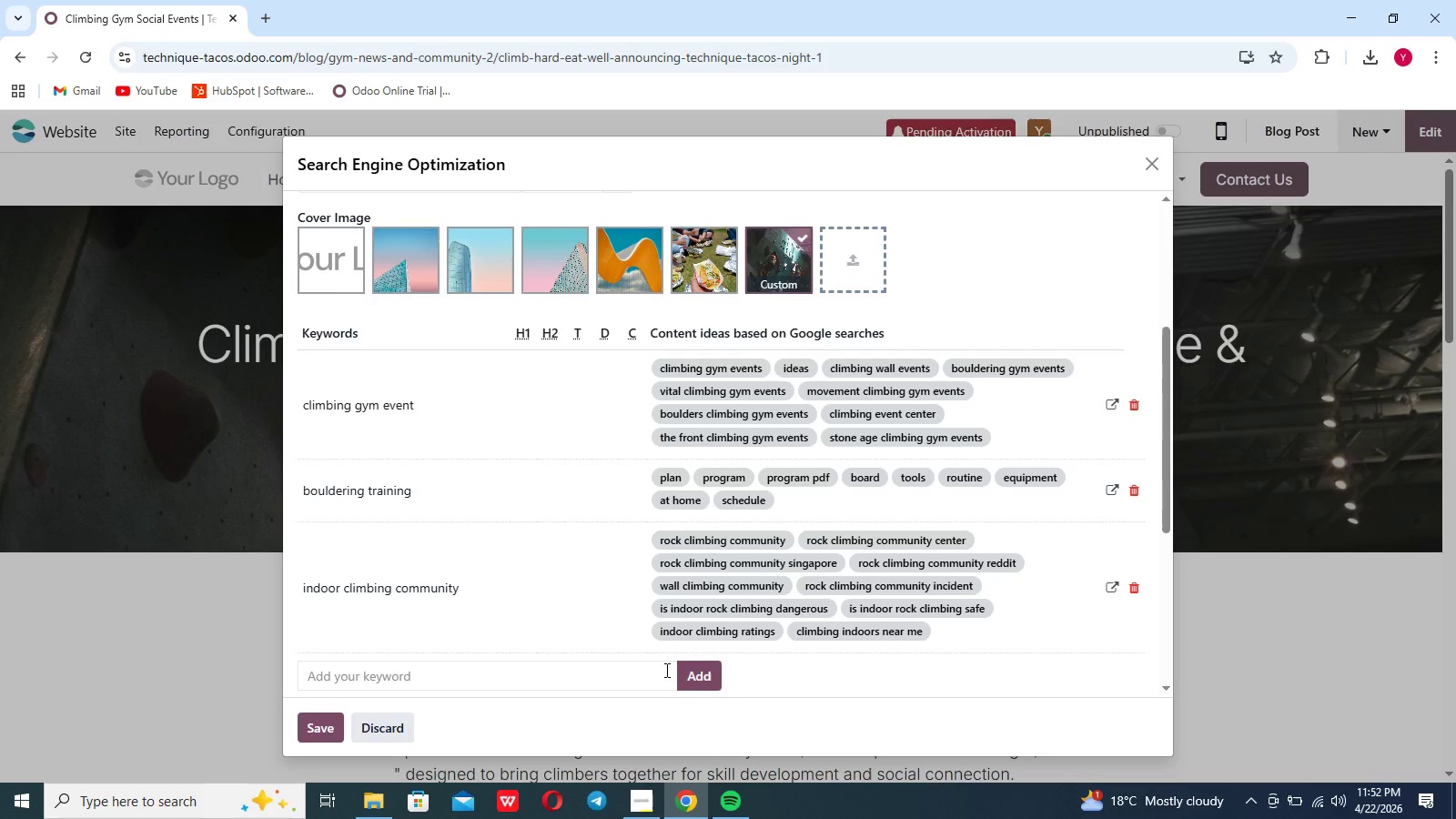 